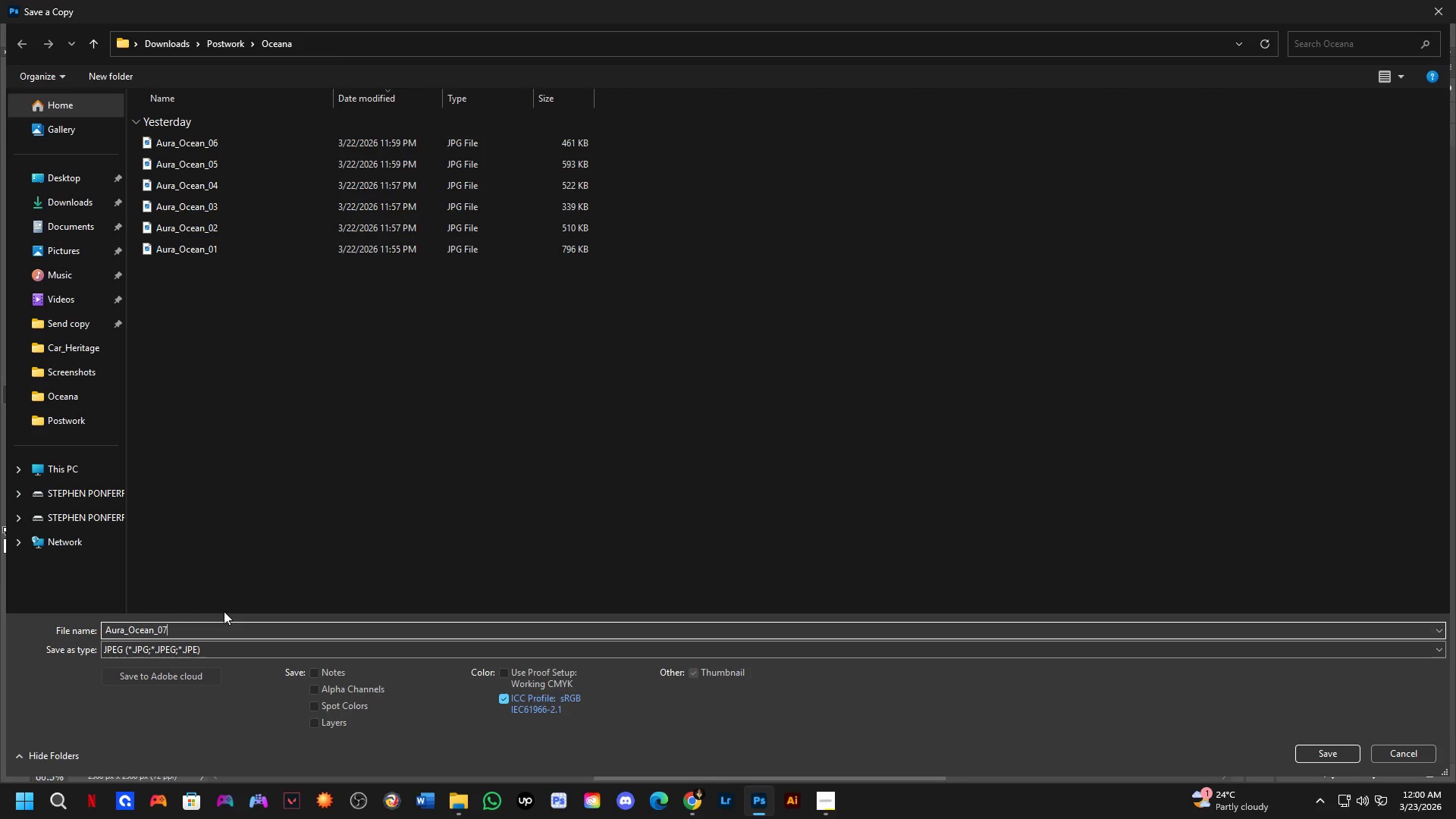 
key(NumpadEnter)
 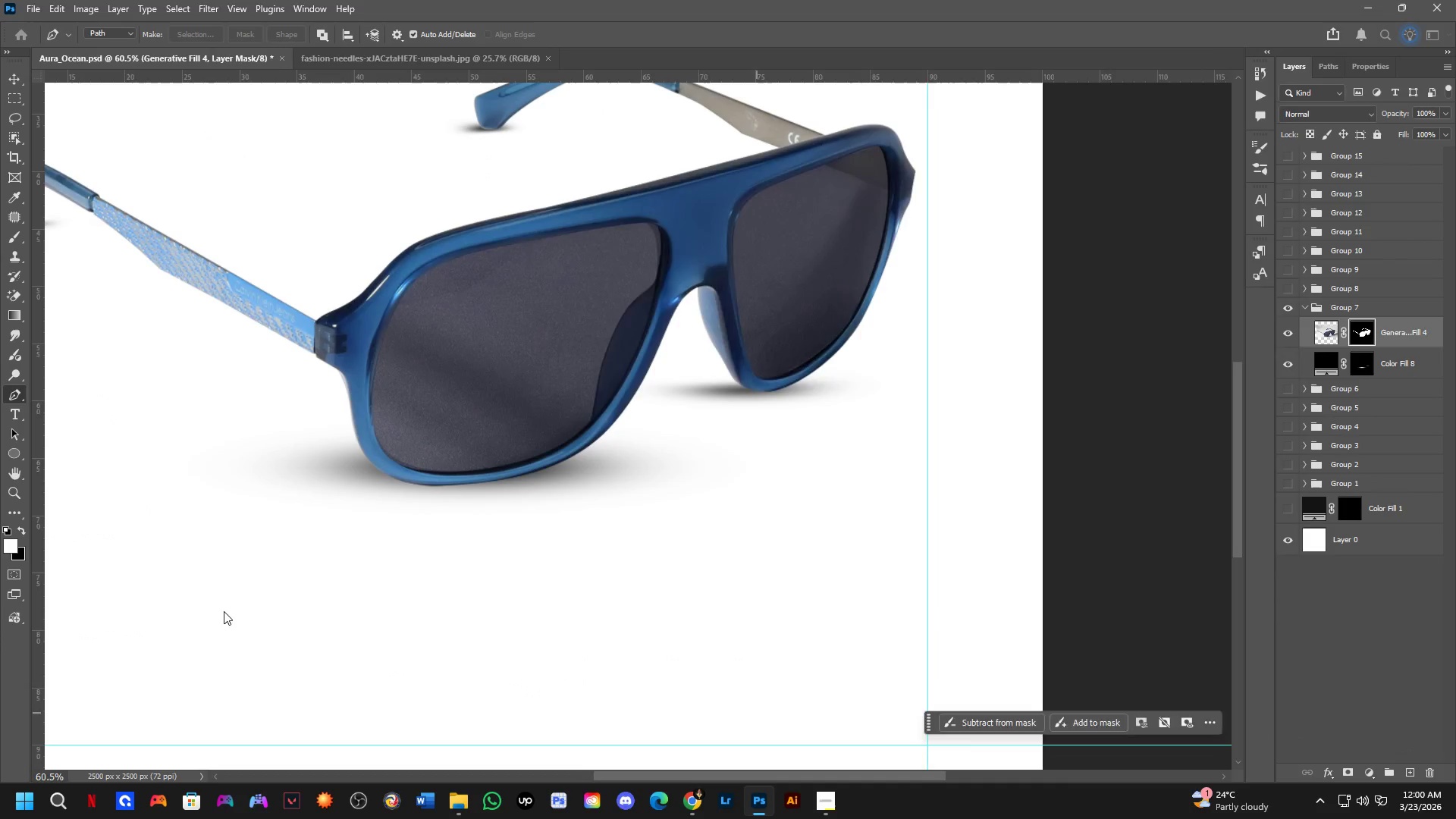 
key(NumpadEnter)
 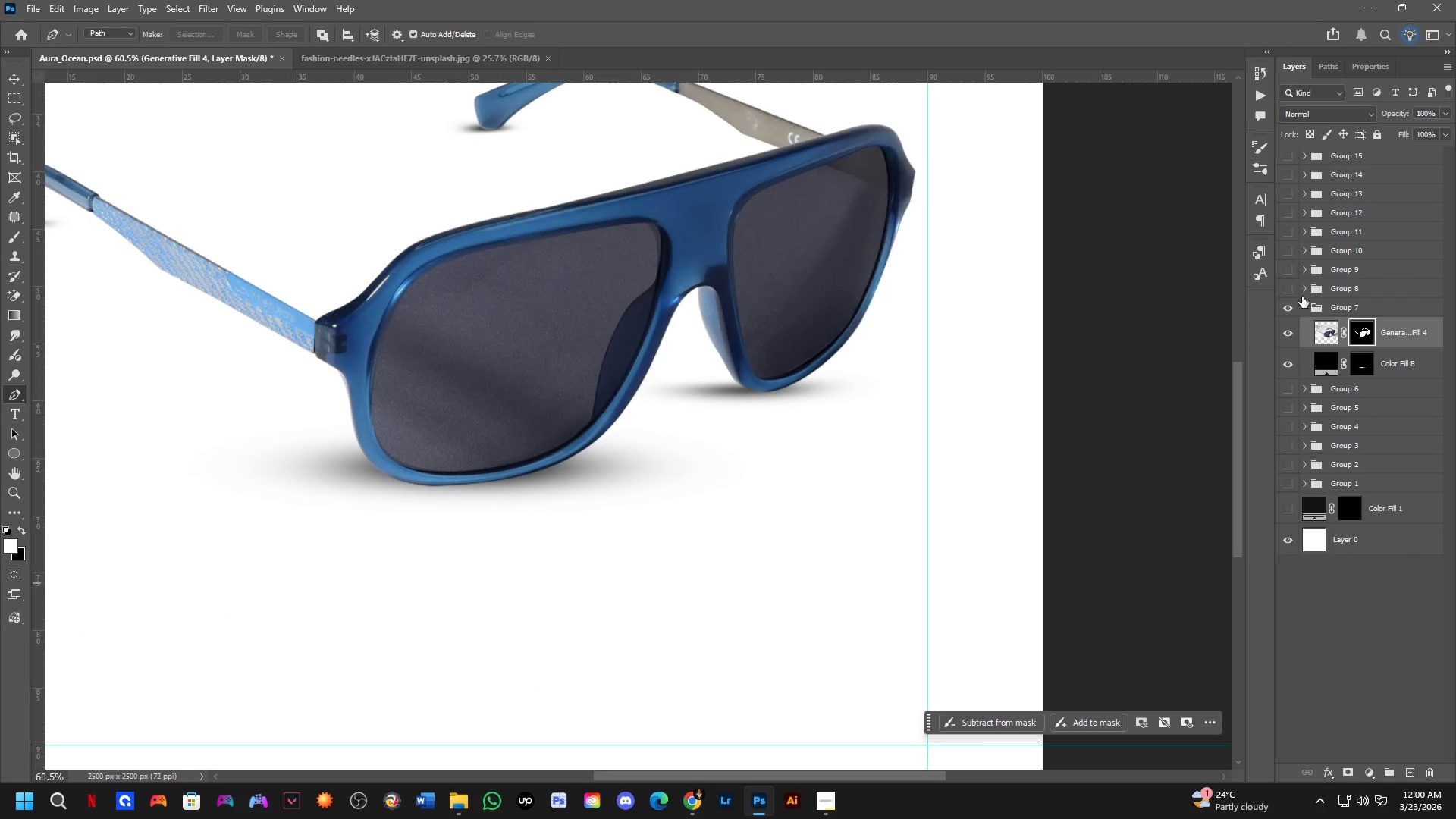 
left_click([1307, 303])
 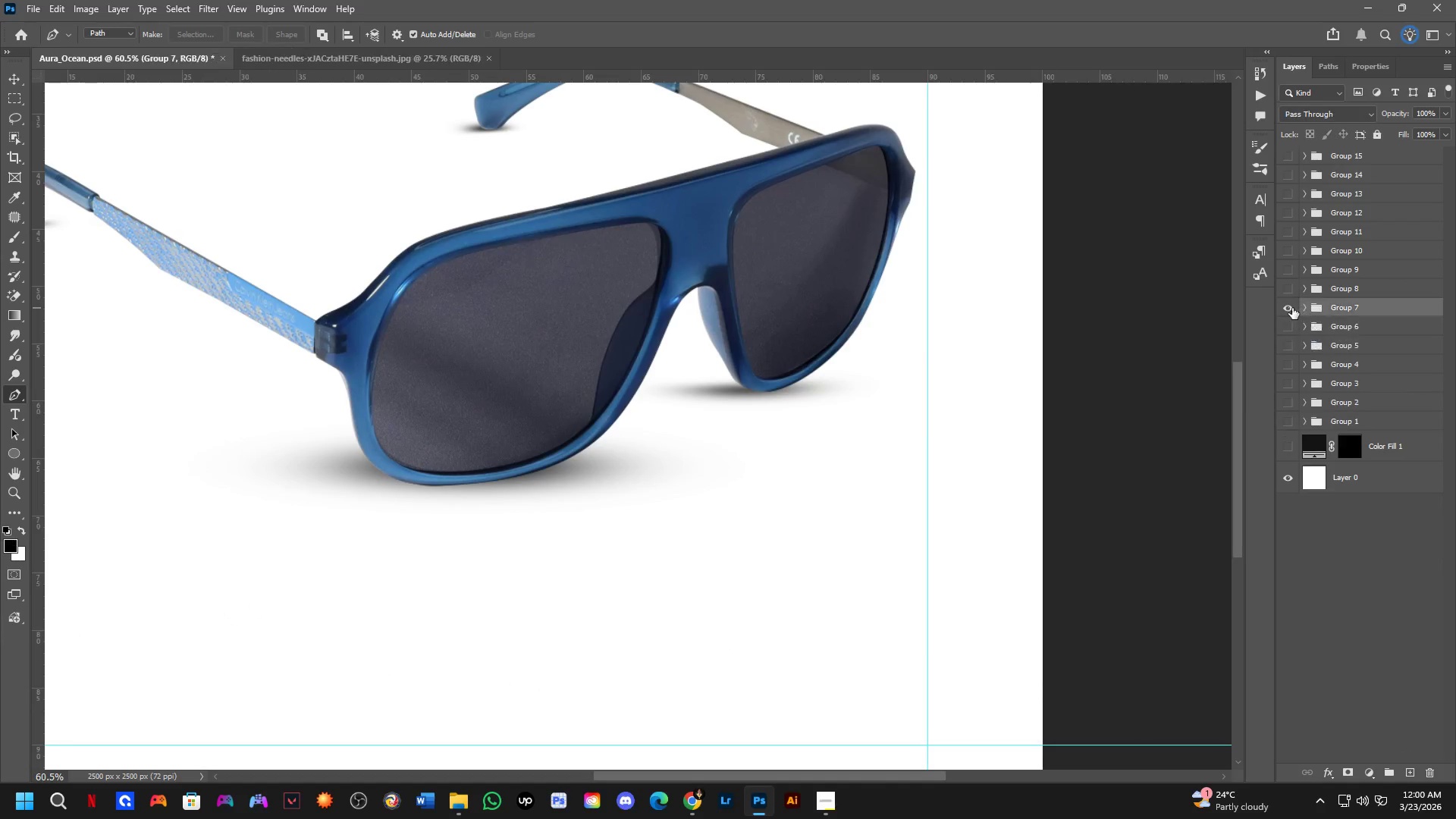 
double_click([1290, 309])
 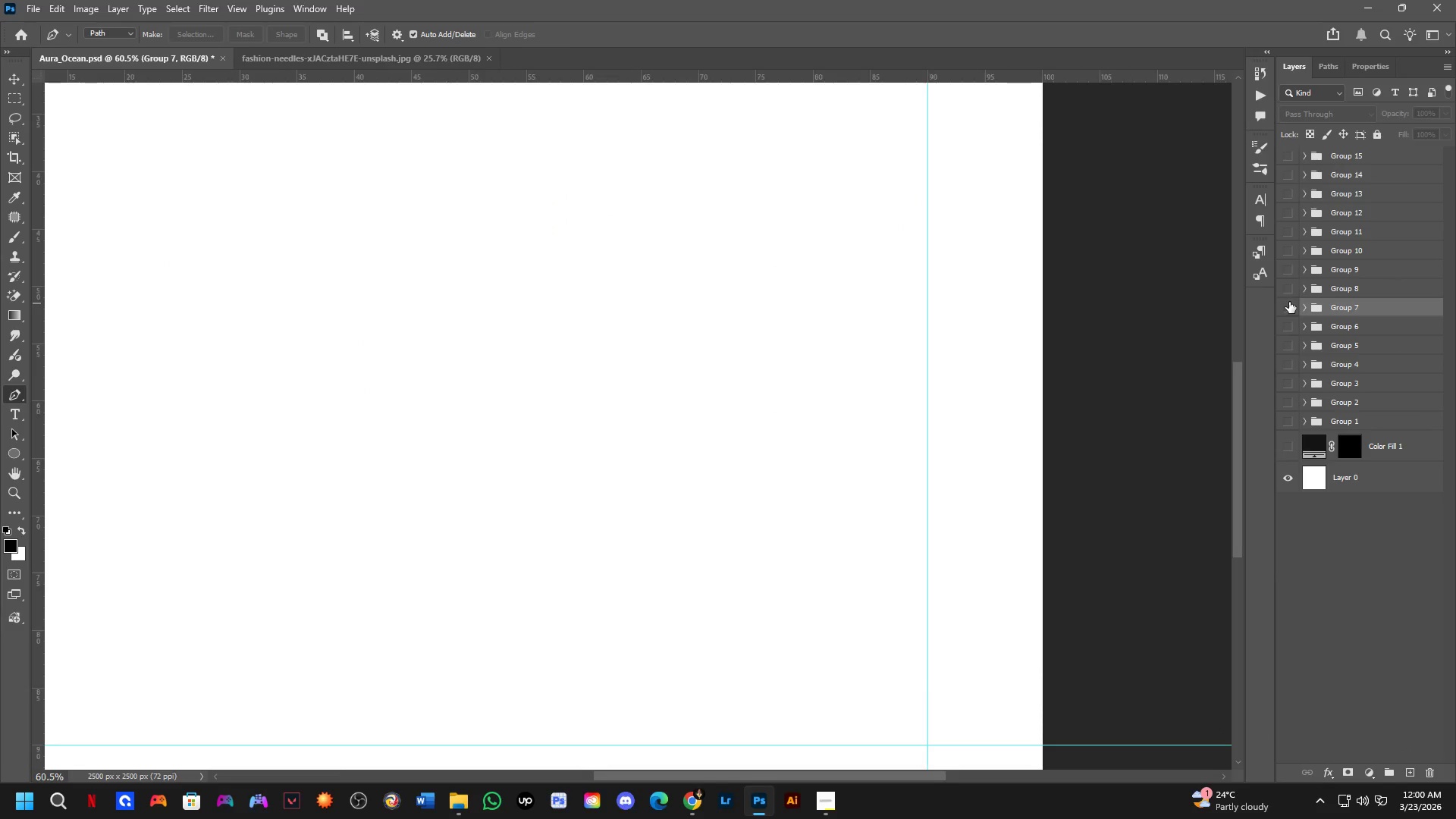 
triple_click([1291, 293])
 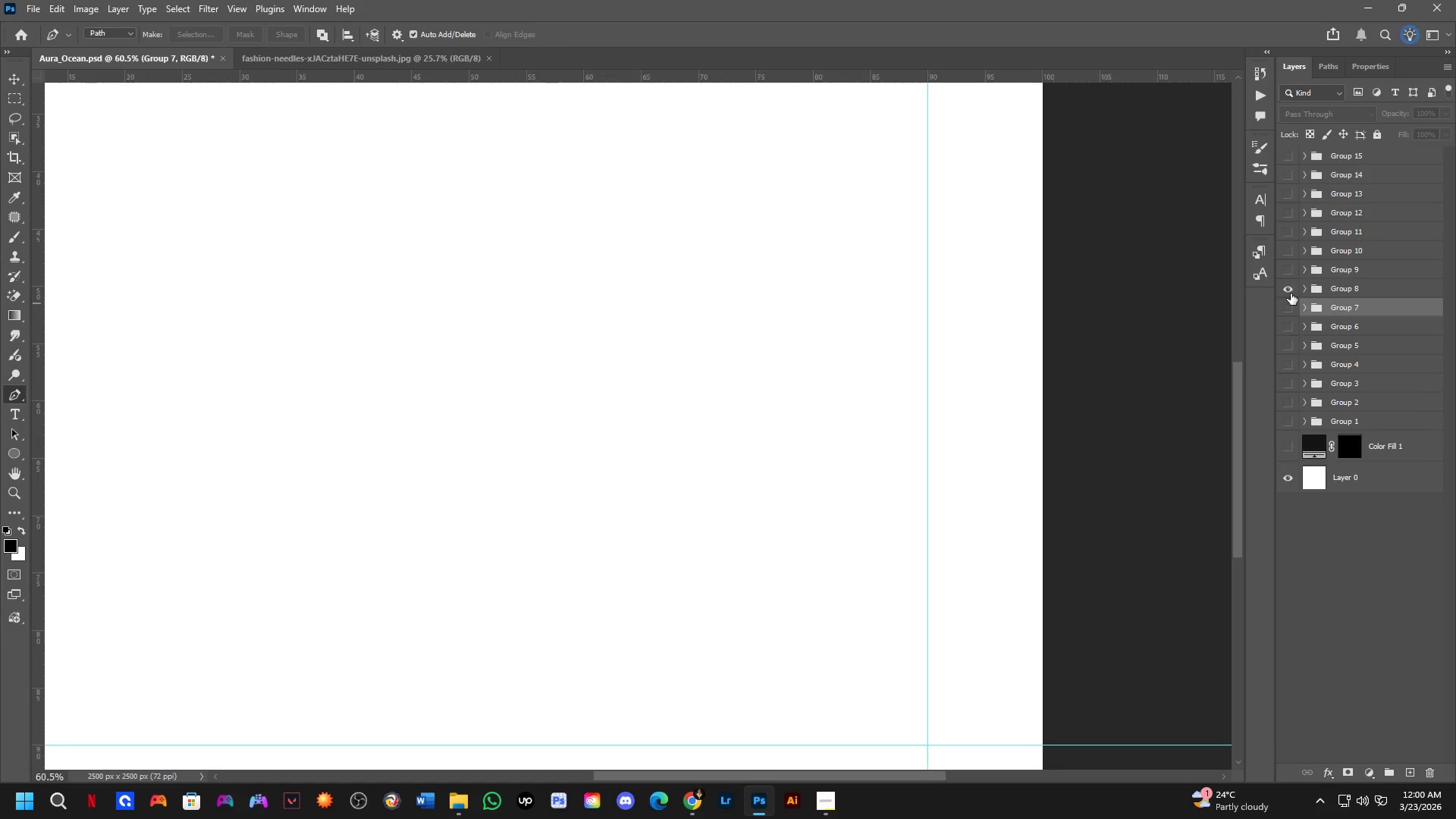 
key(Alt+Tab)